 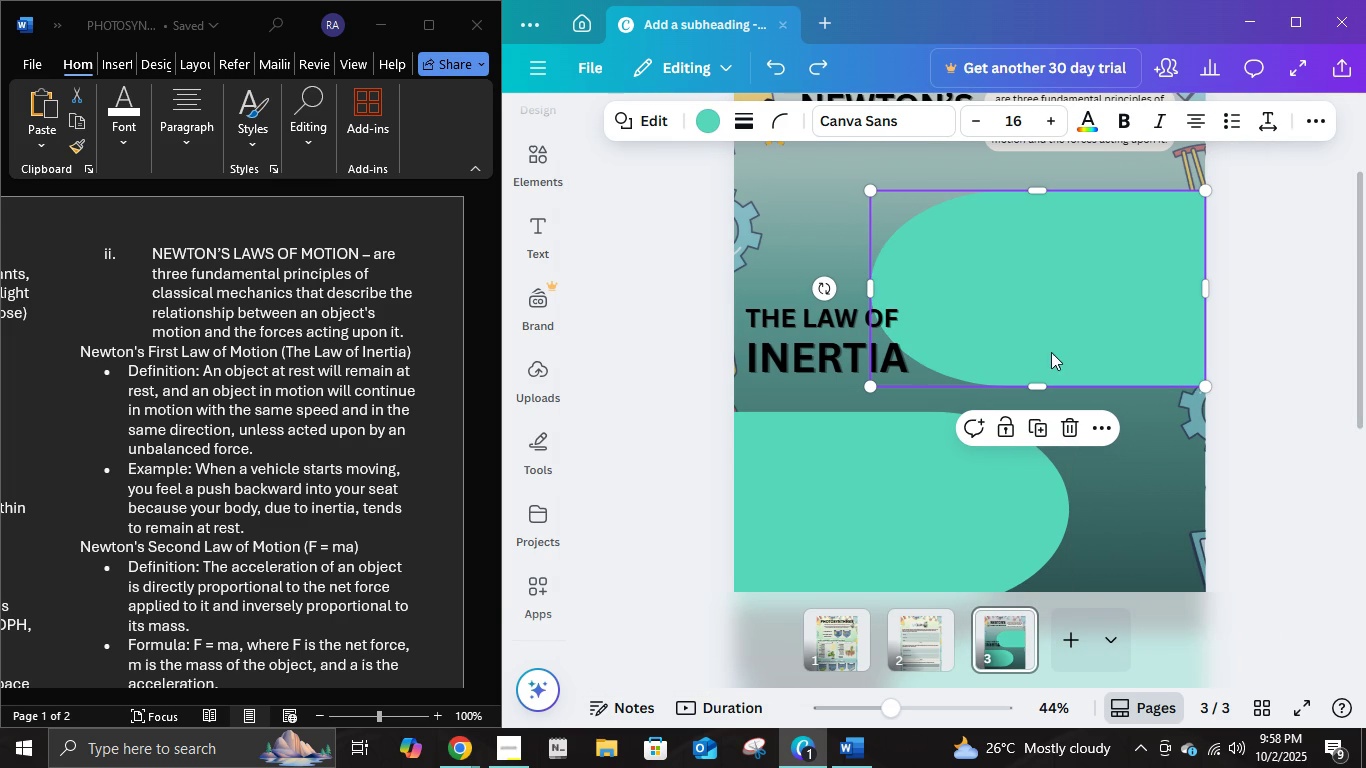 
left_click([710, 131])
 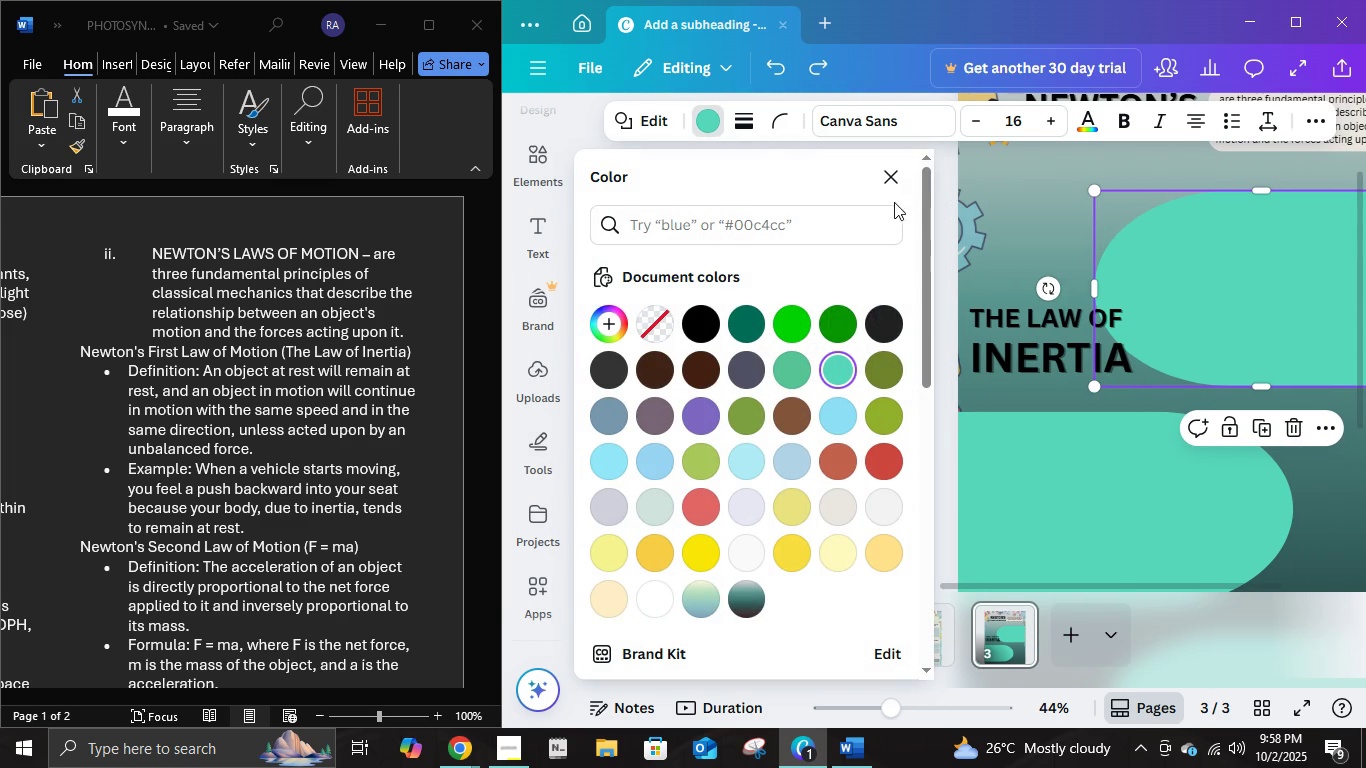 
left_click([891, 183])
 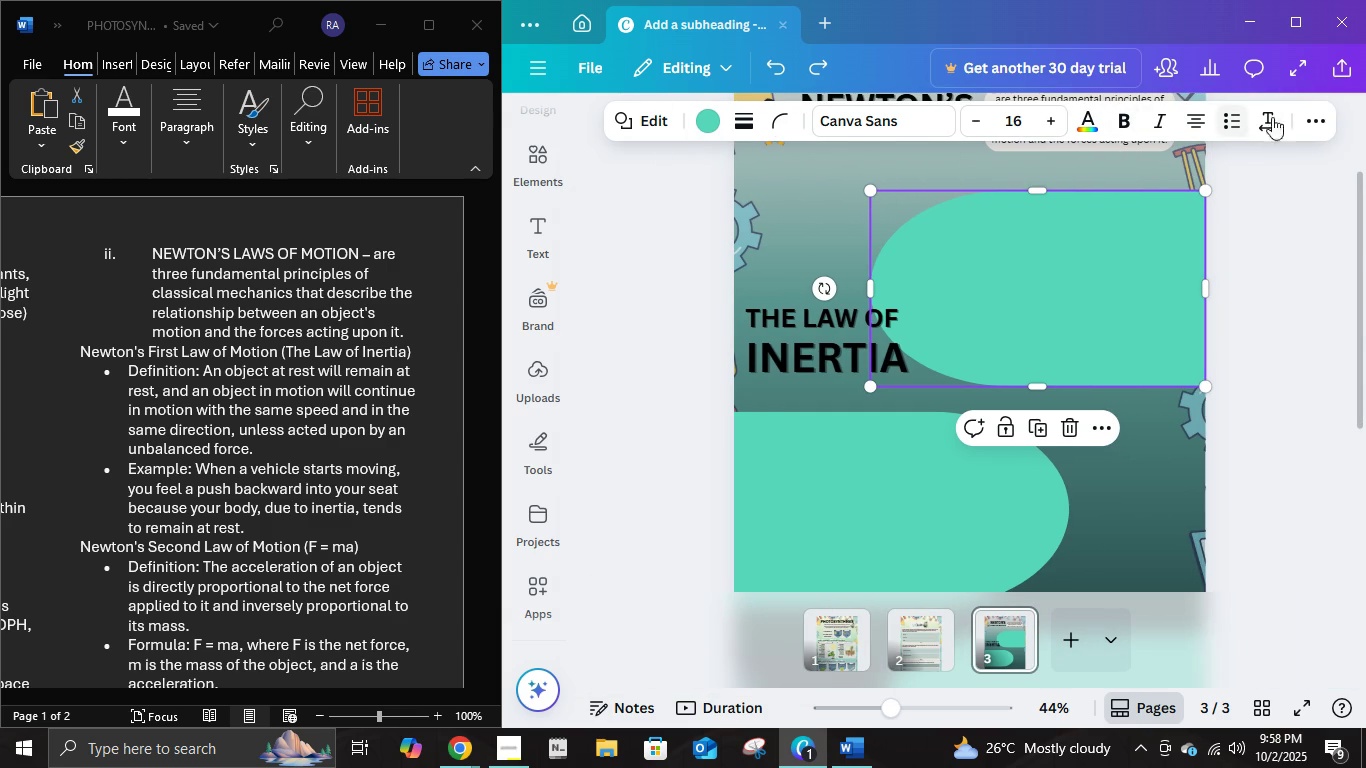 
left_click([1300, 122])
 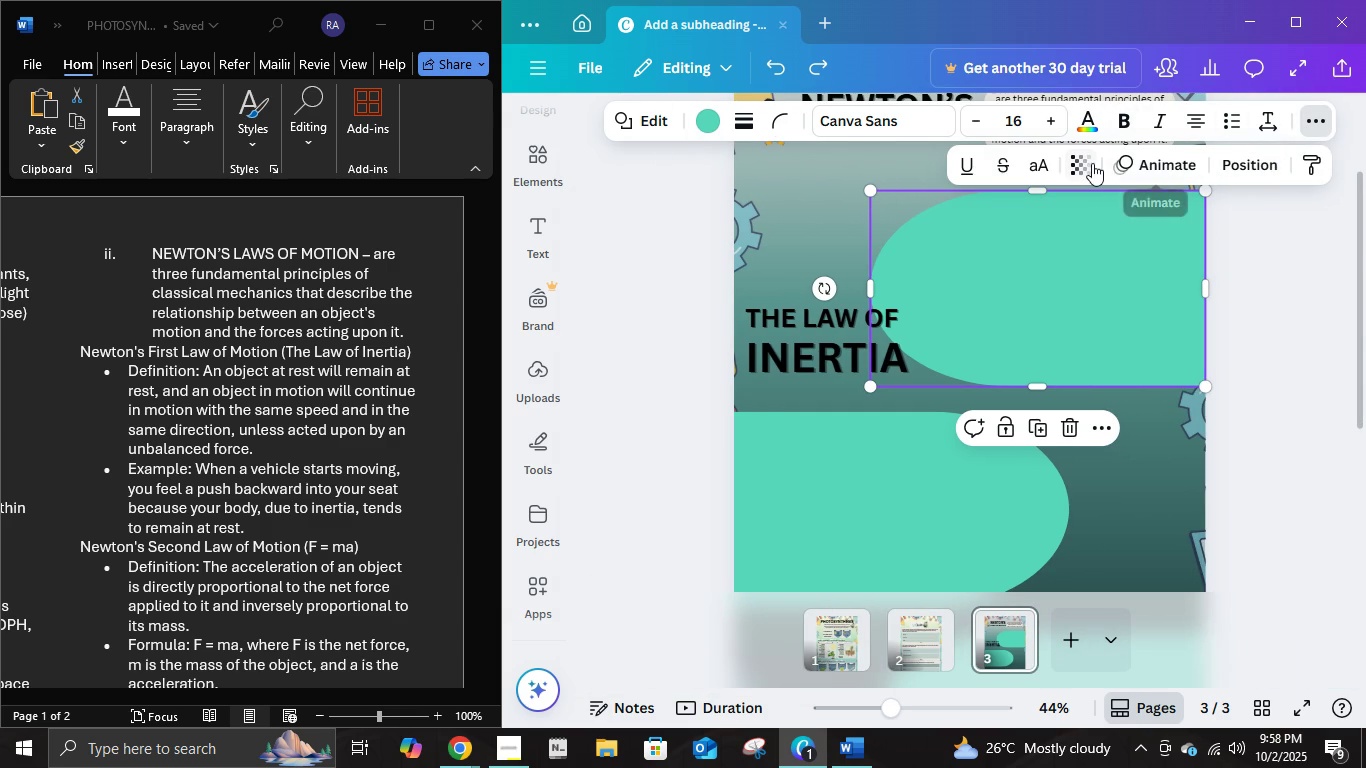 
left_click([1092, 163])
 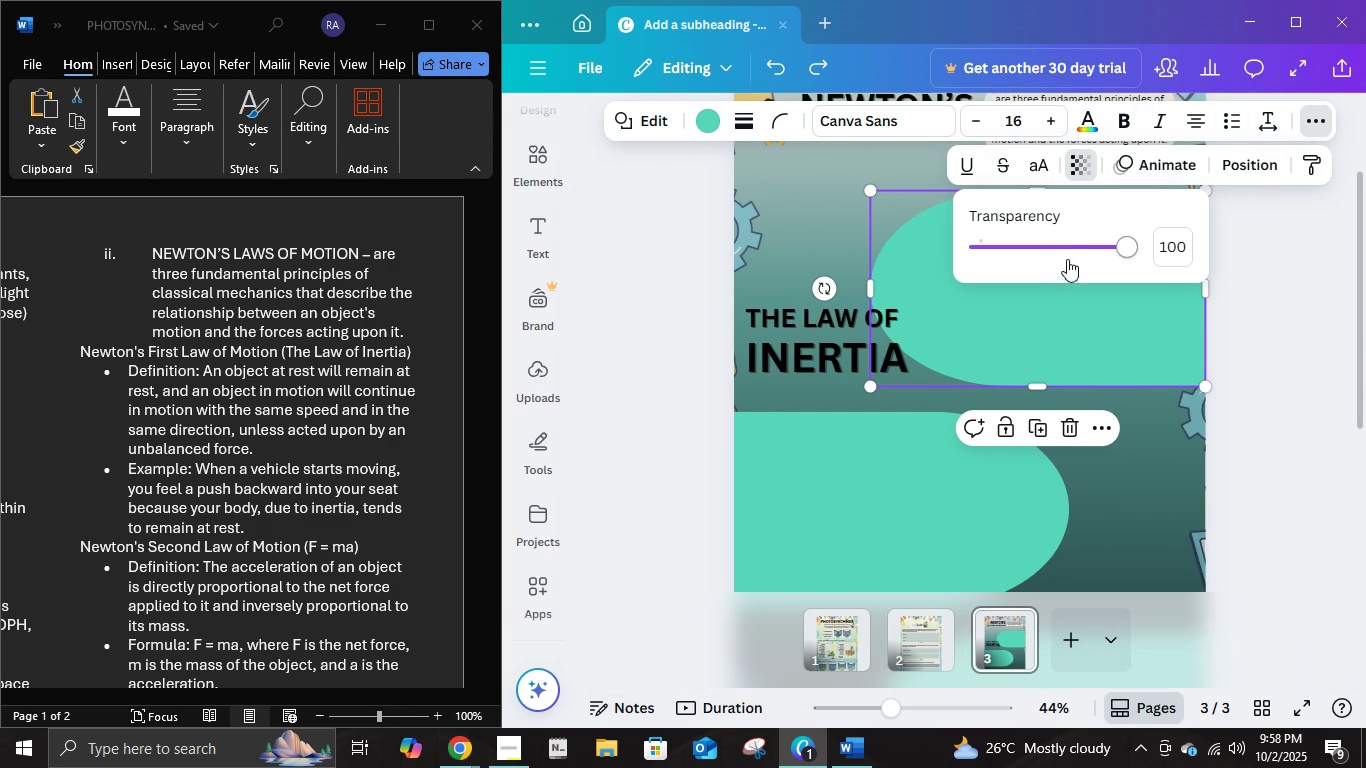 
left_click([1069, 251])
 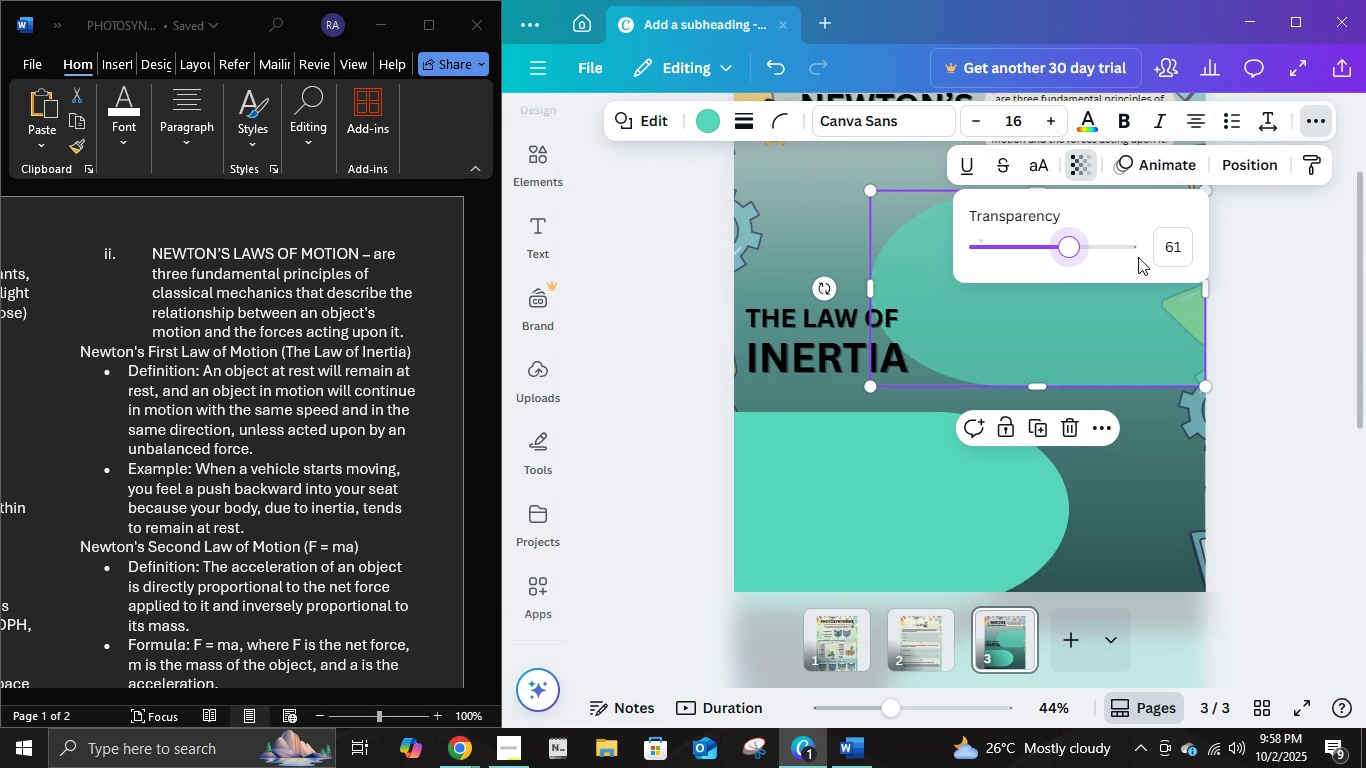 
left_click([1159, 244])
 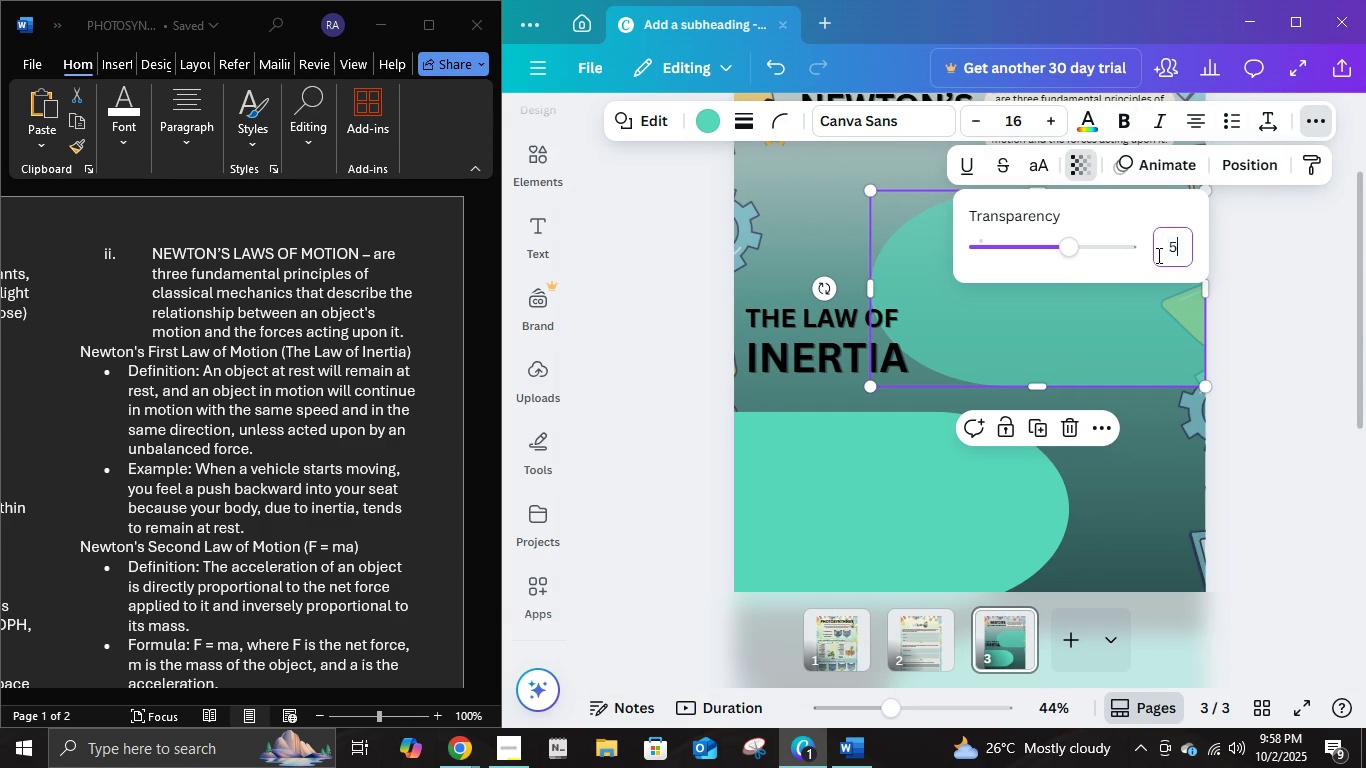 
key(Numpad5)
 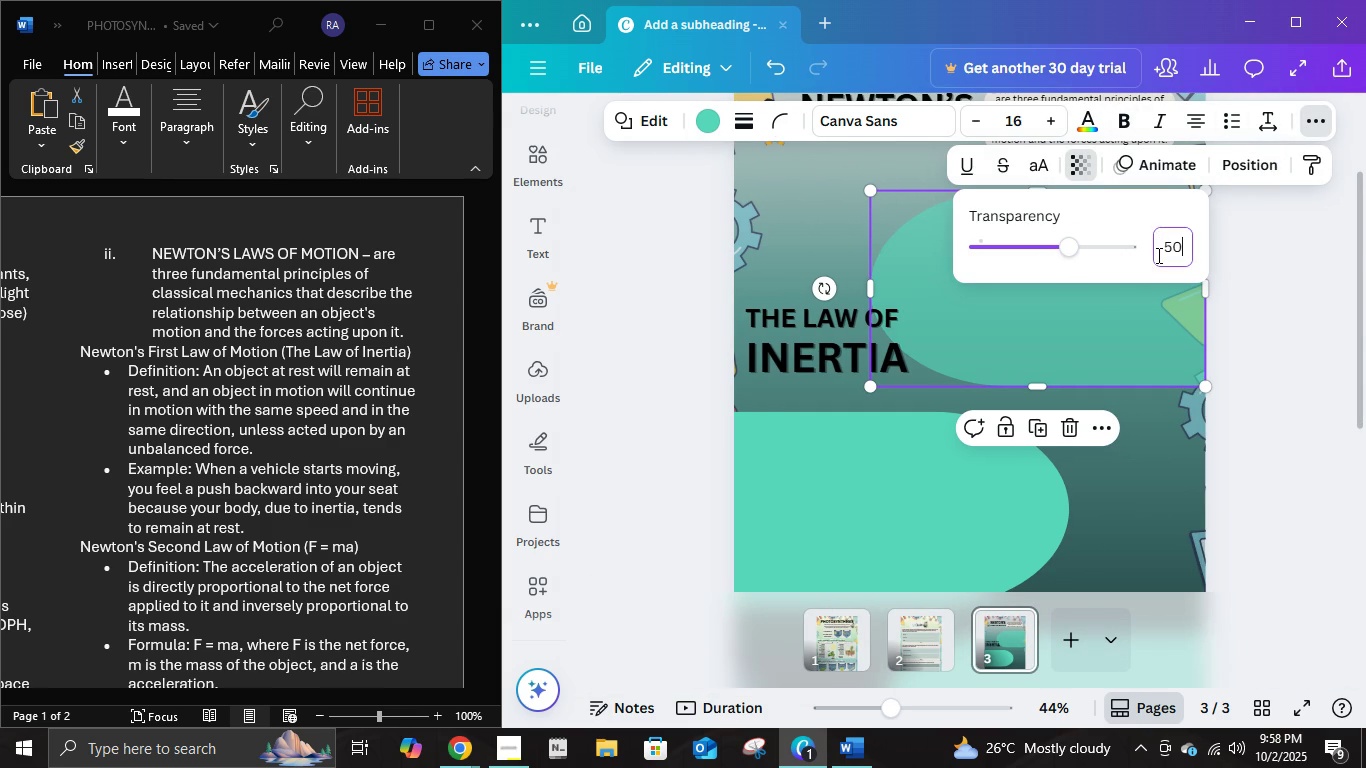 
key(Numpad0)
 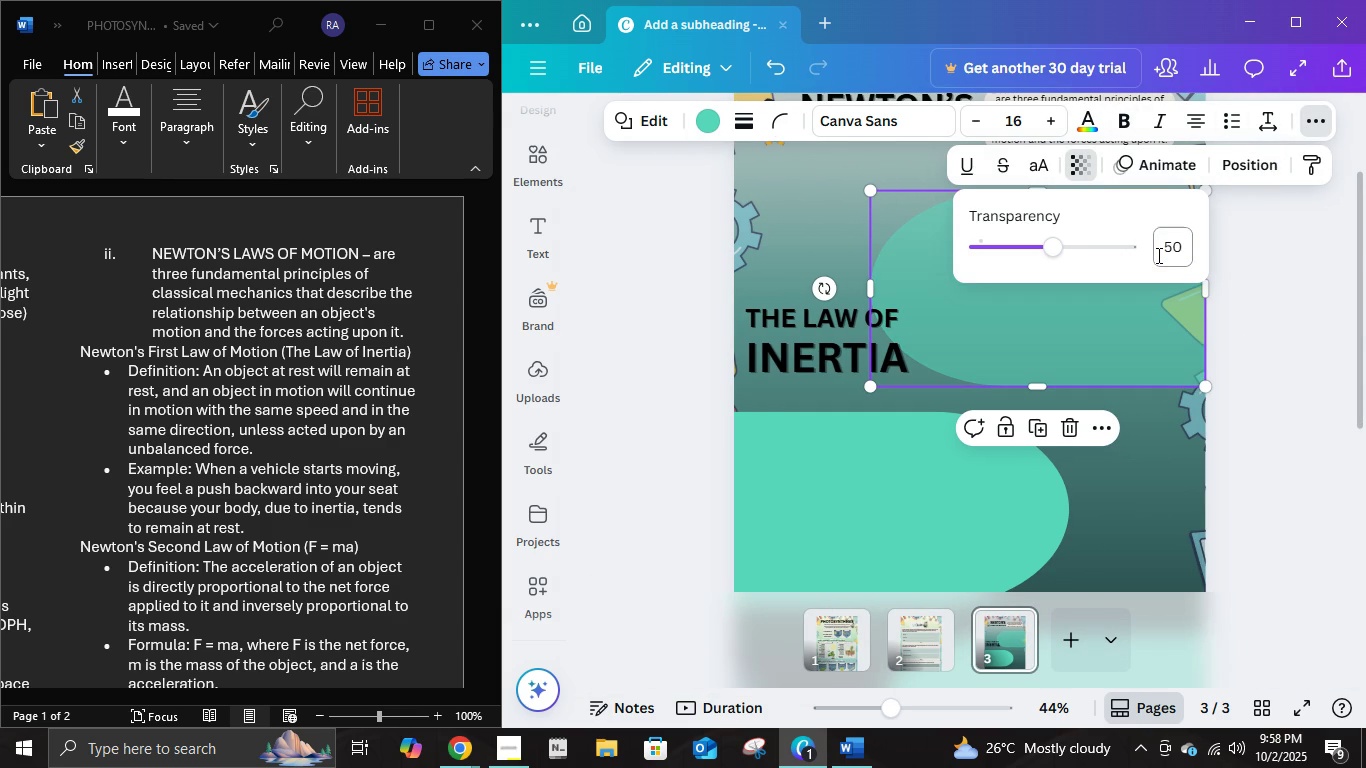 
key(NumpadEnter)
 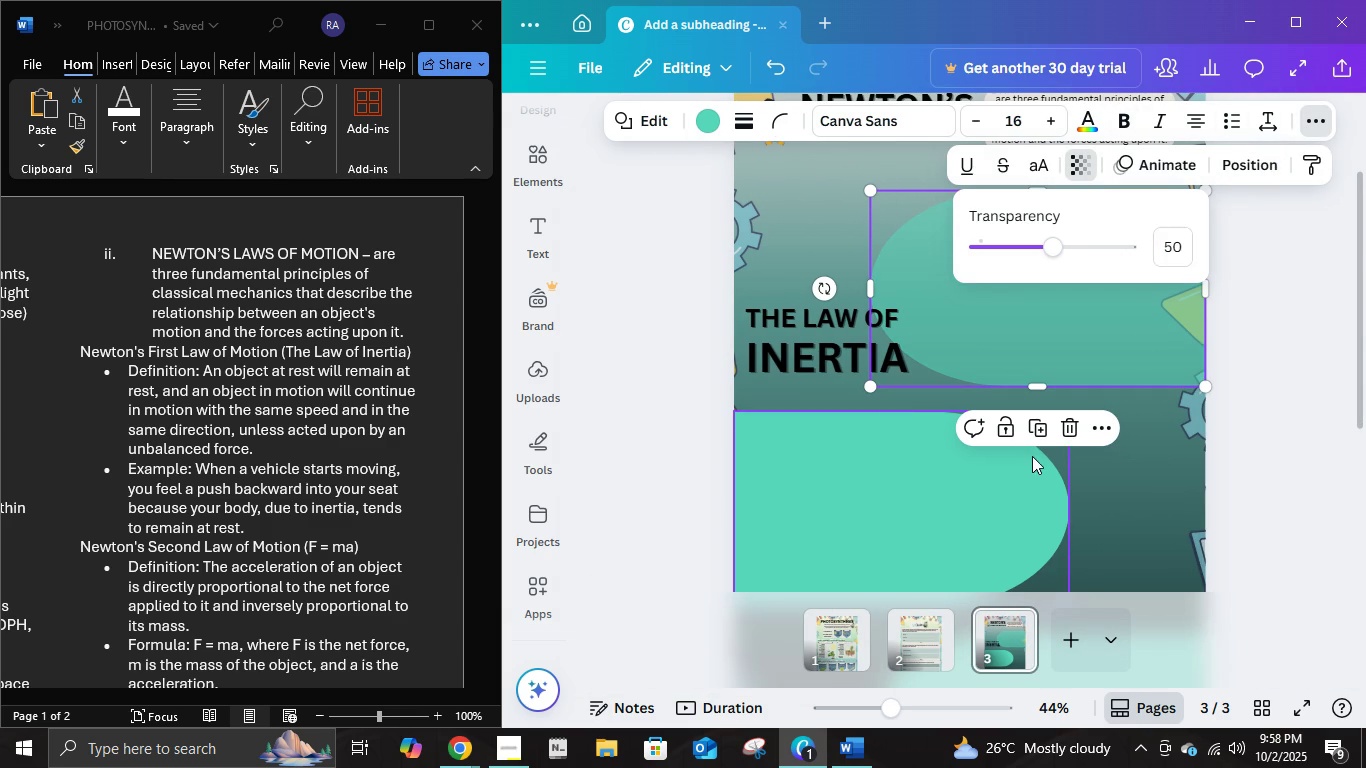 
left_click([1030, 457])
 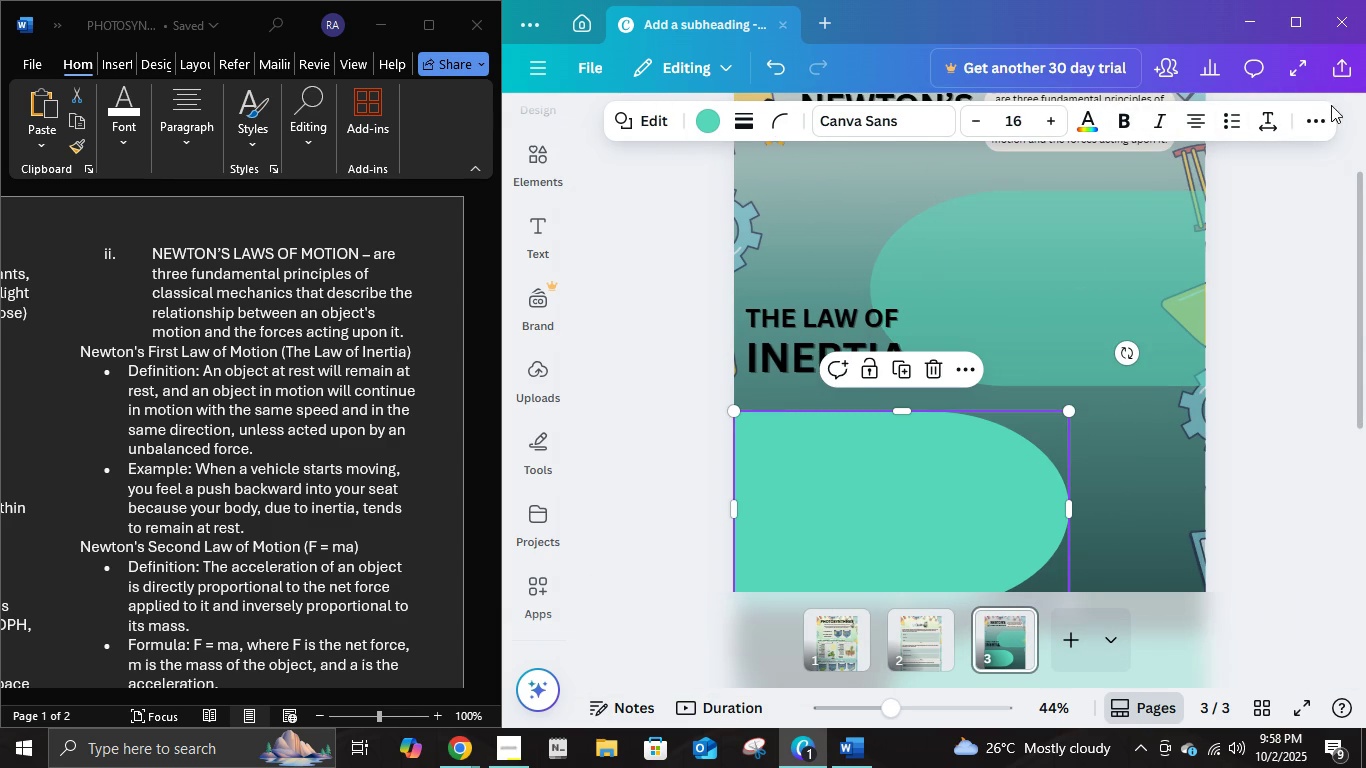 
left_click([1325, 112])
 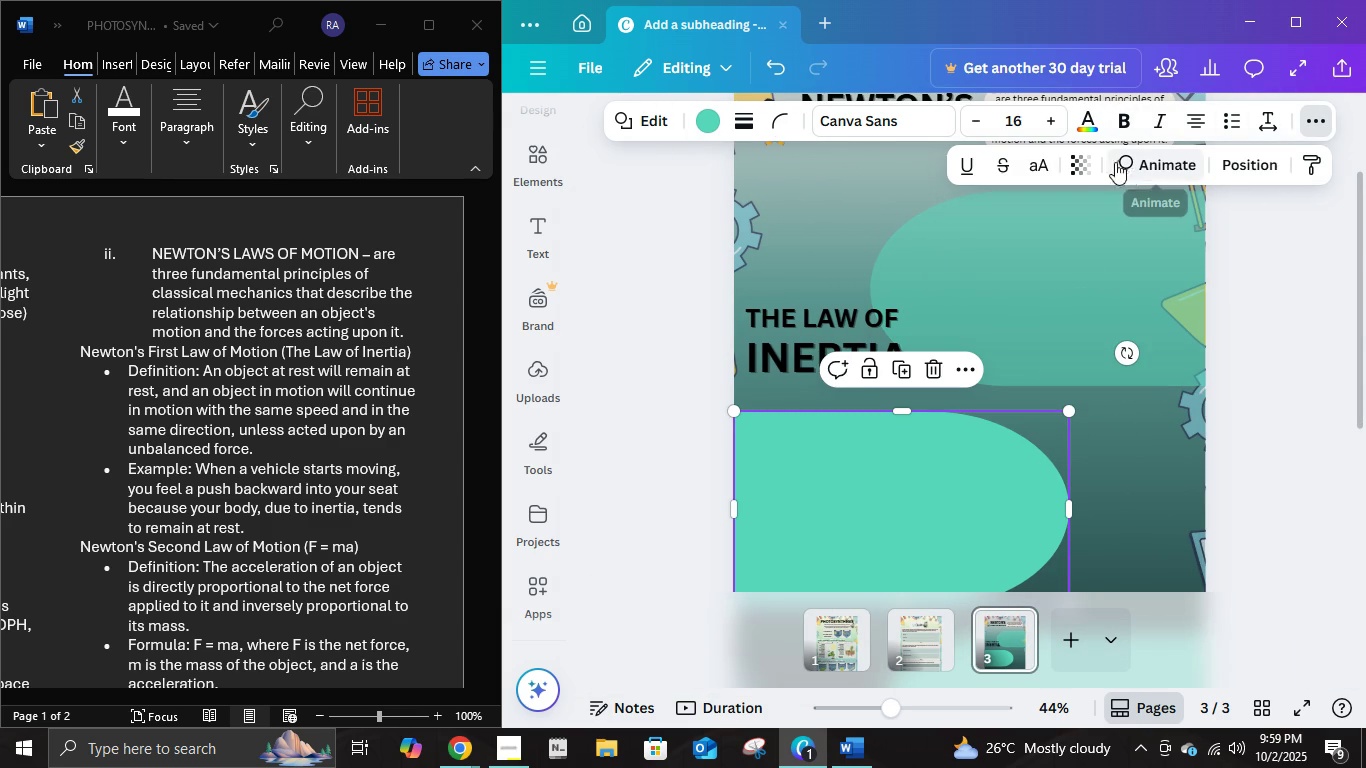 
left_click([1086, 161])
 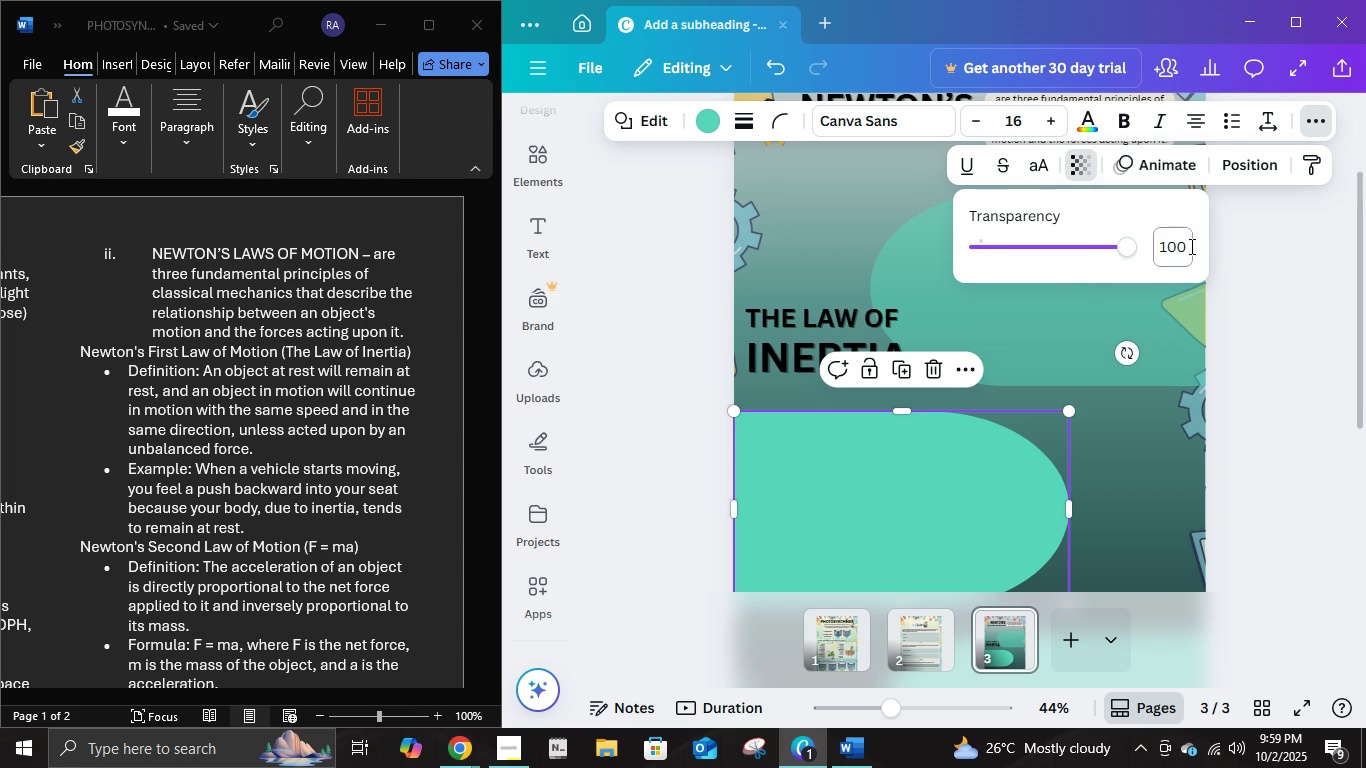 
left_click([1185, 244])
 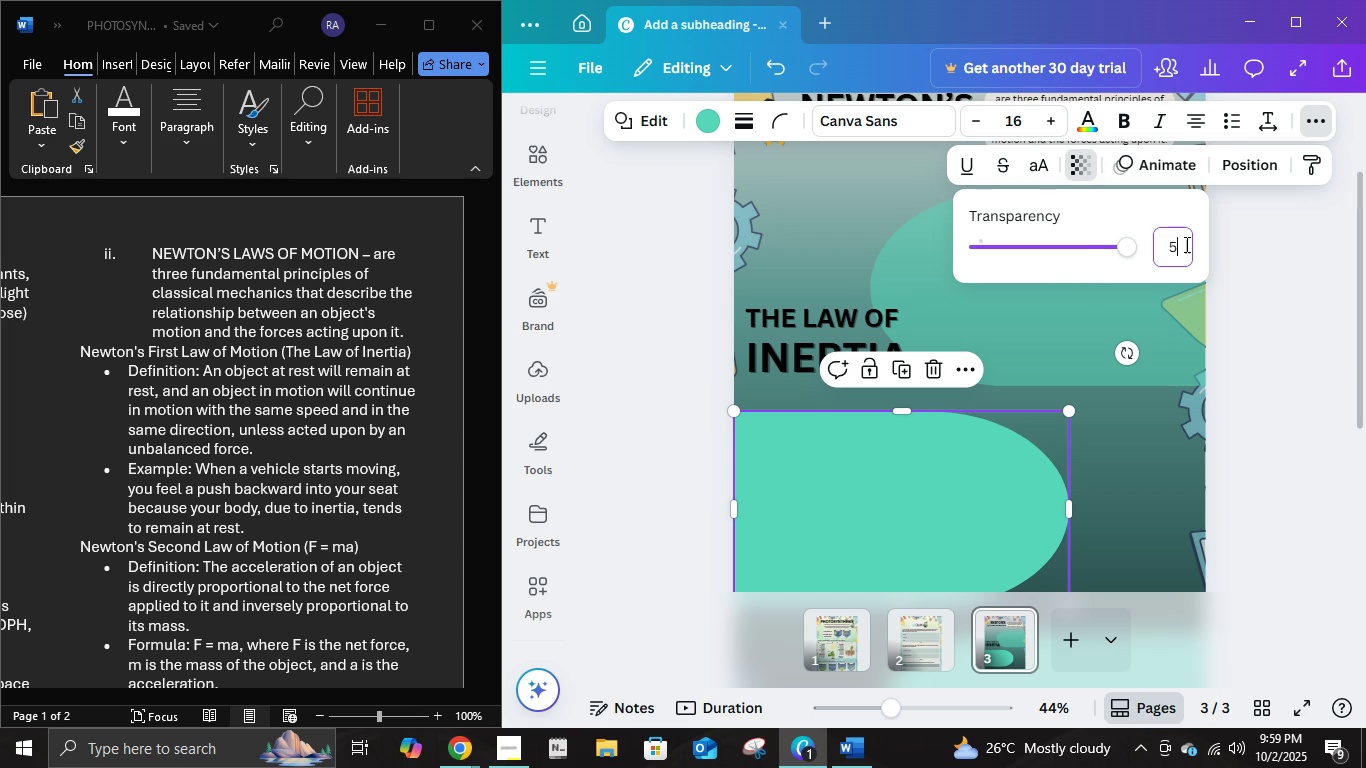 
key(Numpad5)
 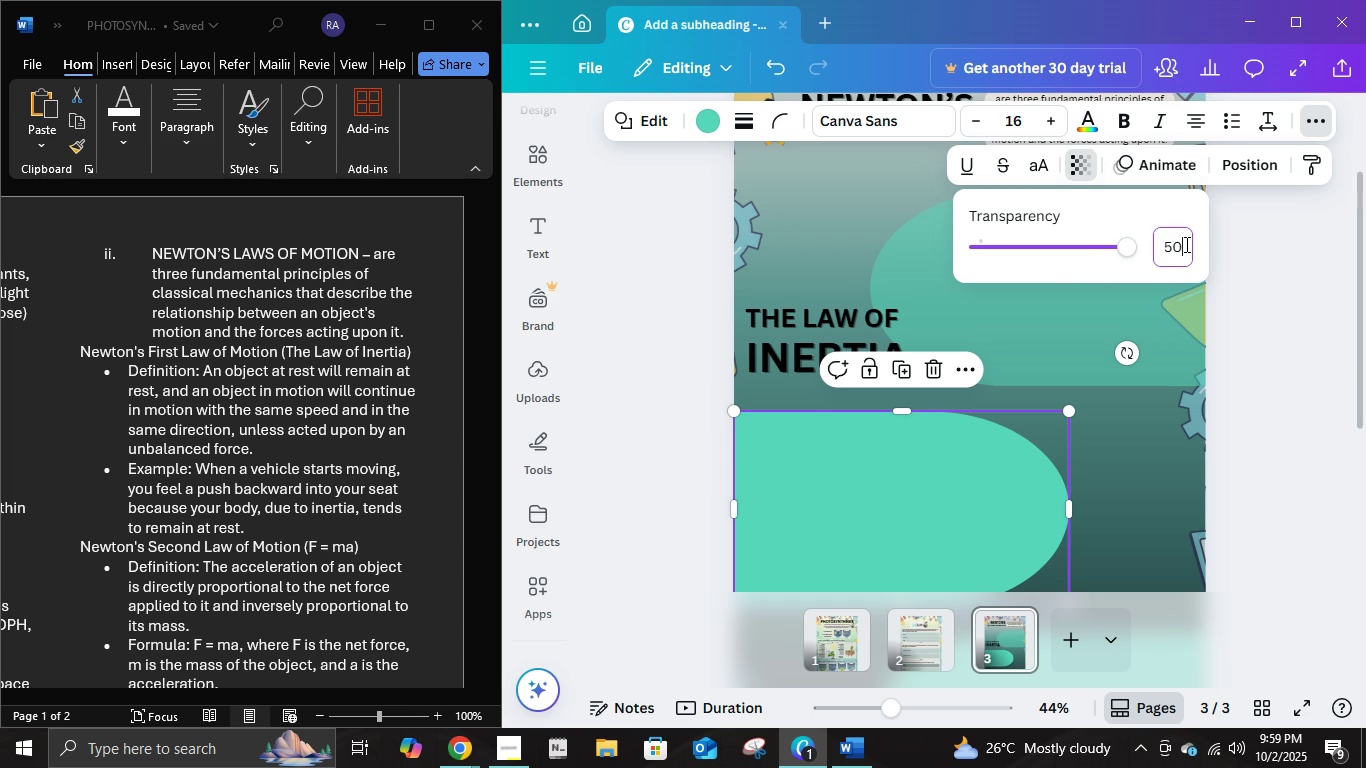 
key(Numpad0)
 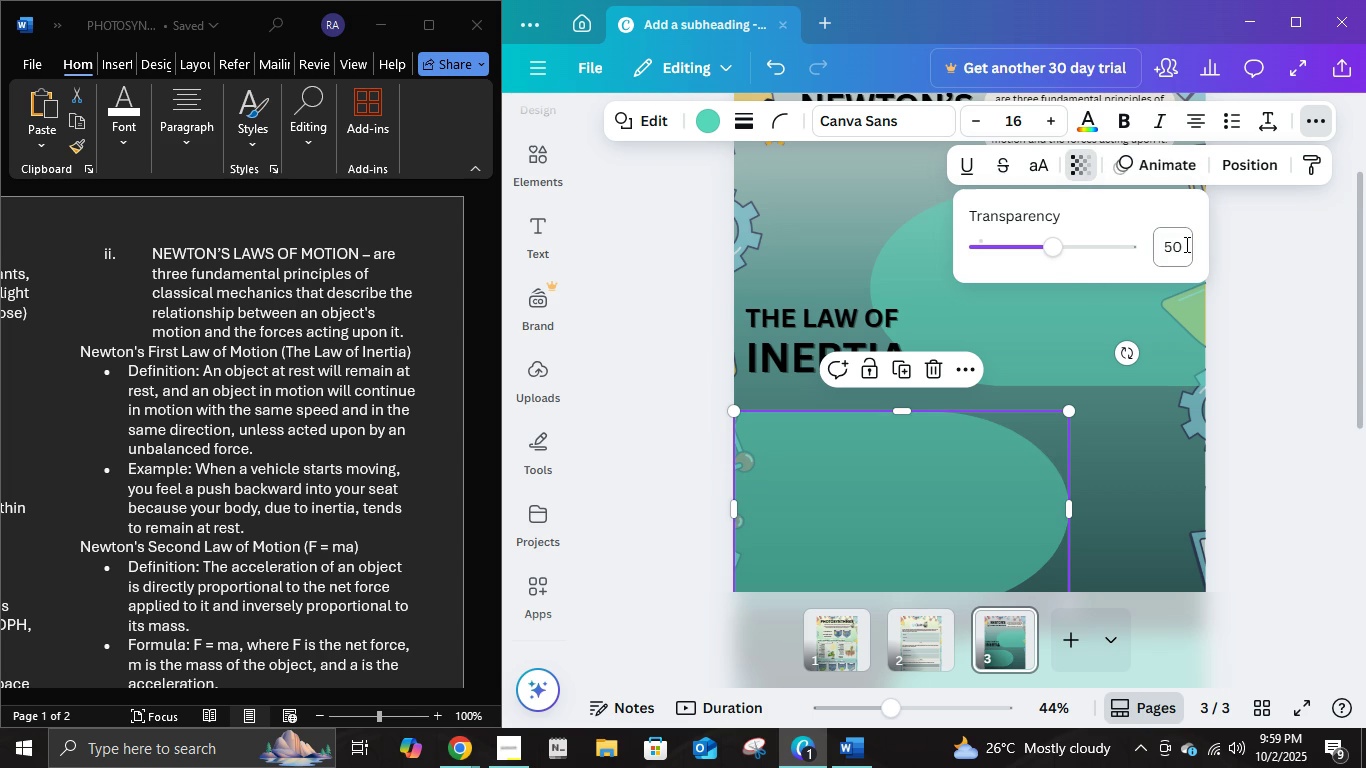 
key(NumpadEnter)
 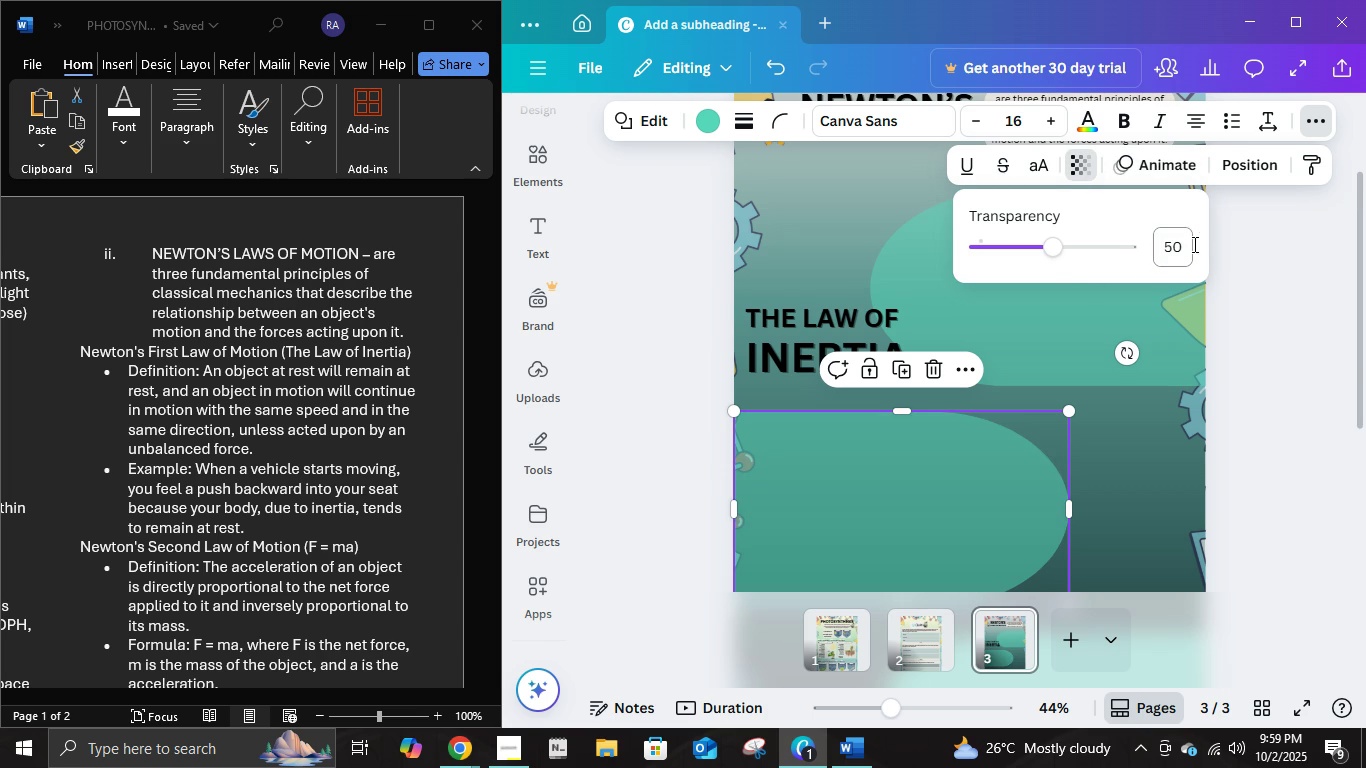 
scroll: coordinate [1249, 391], scroll_direction: down, amount: 5.0
 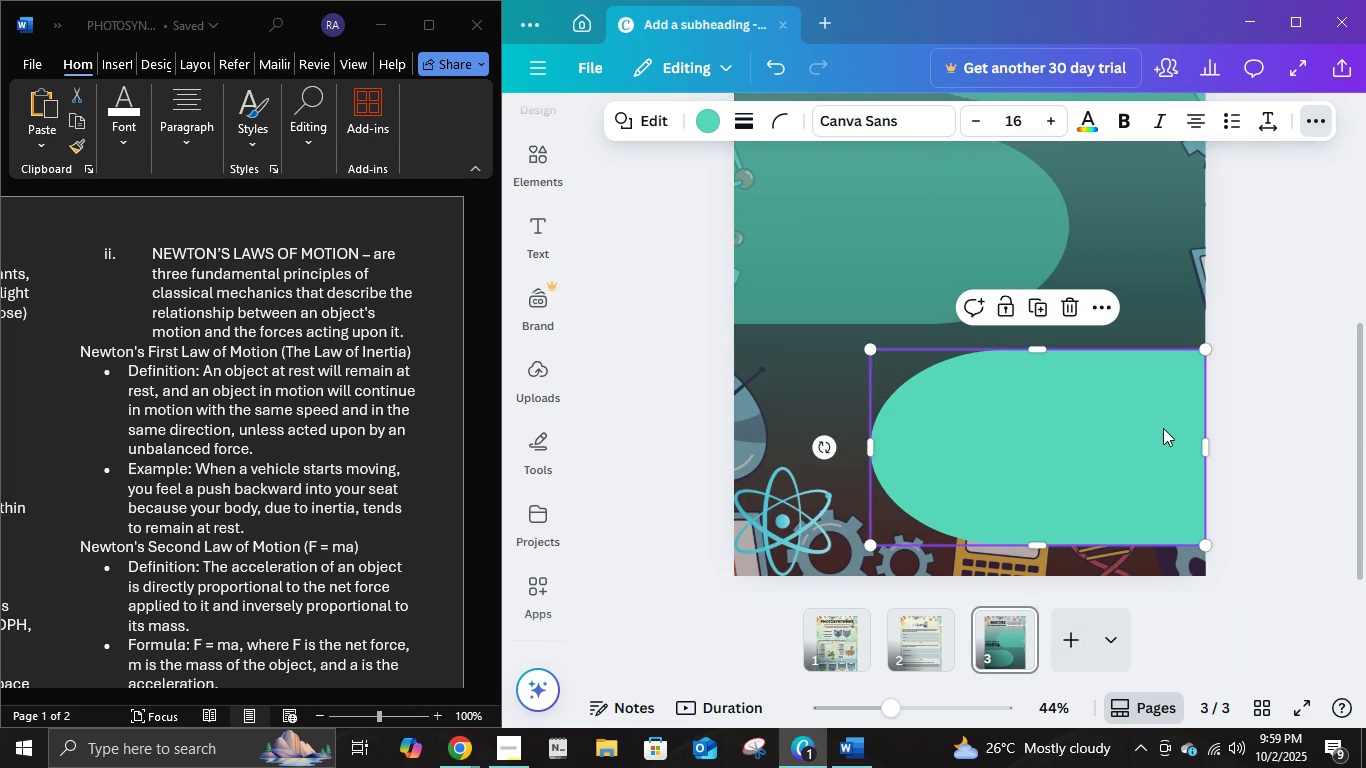 
left_click([1163, 428])
 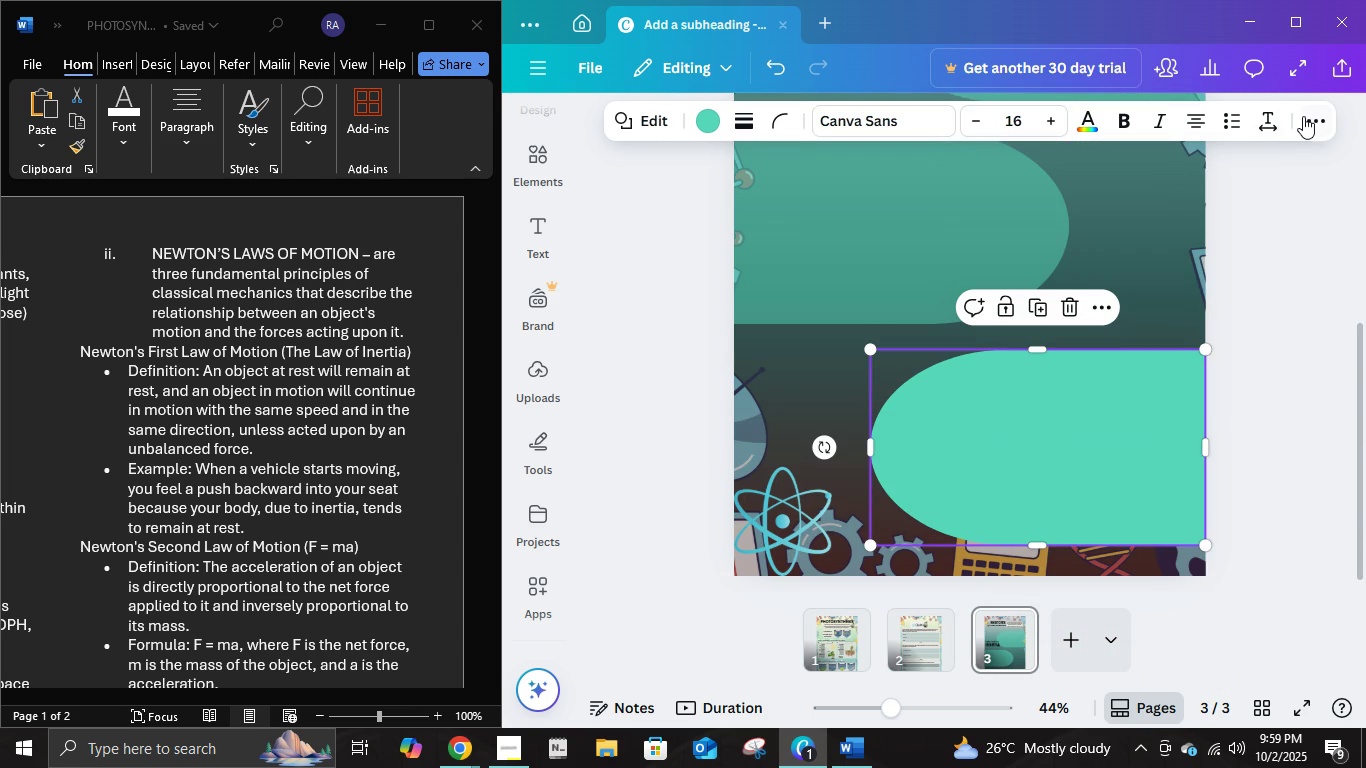 
left_click([1305, 116])
 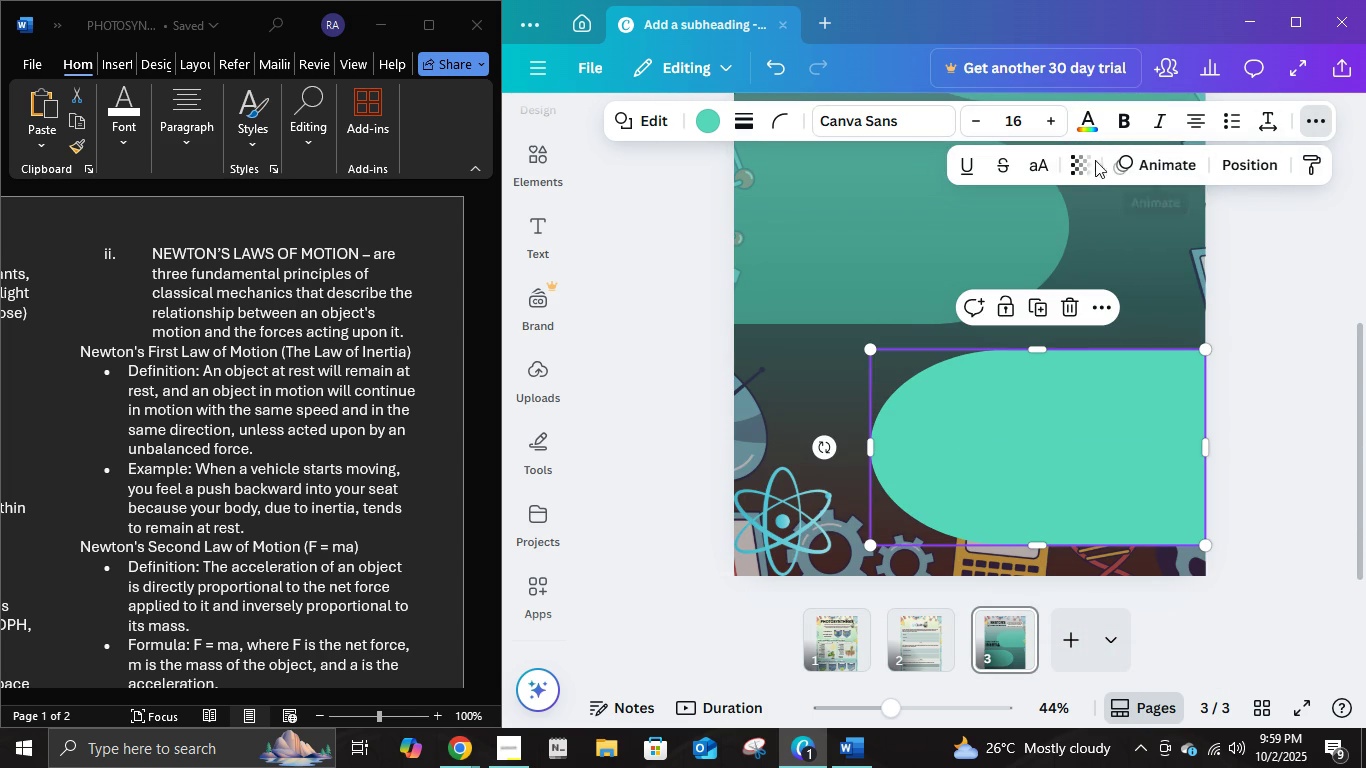 
left_click([1086, 159])
 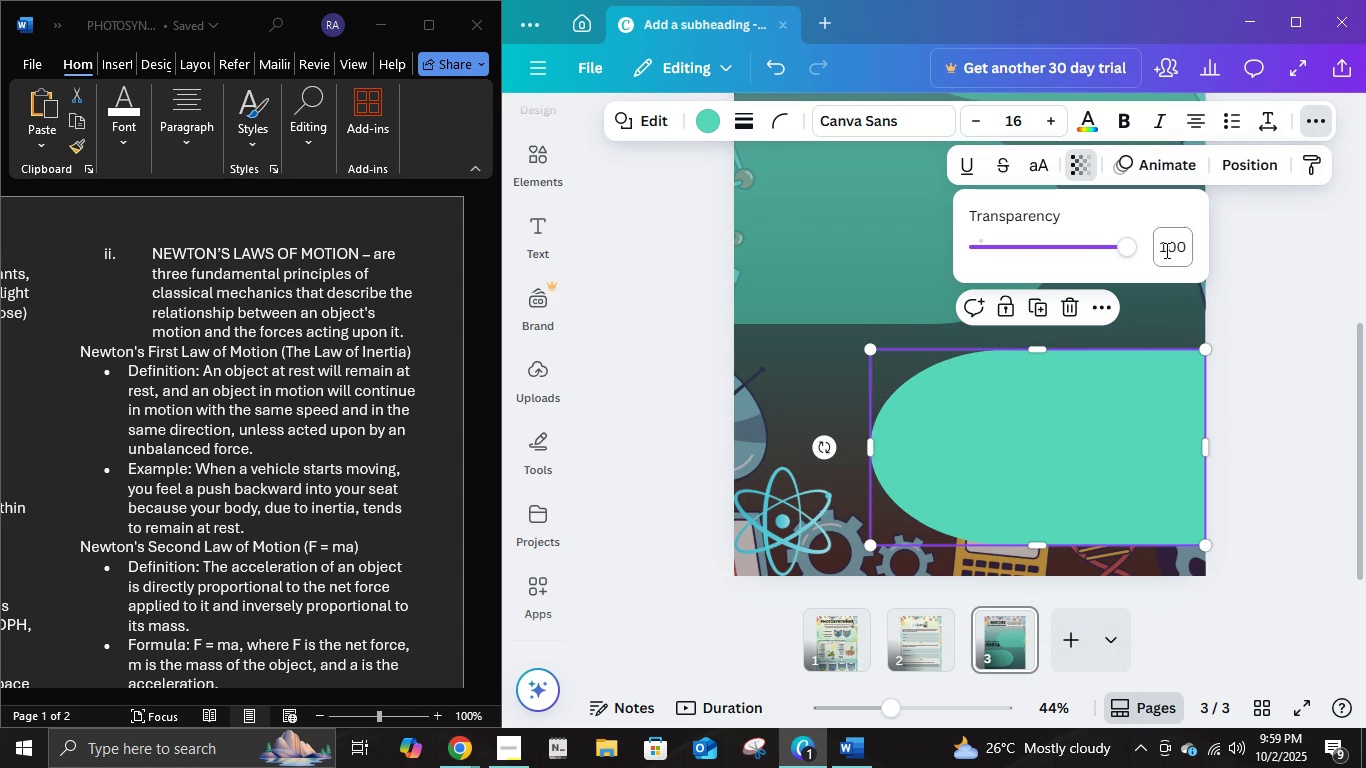 
left_click([1167, 250])
 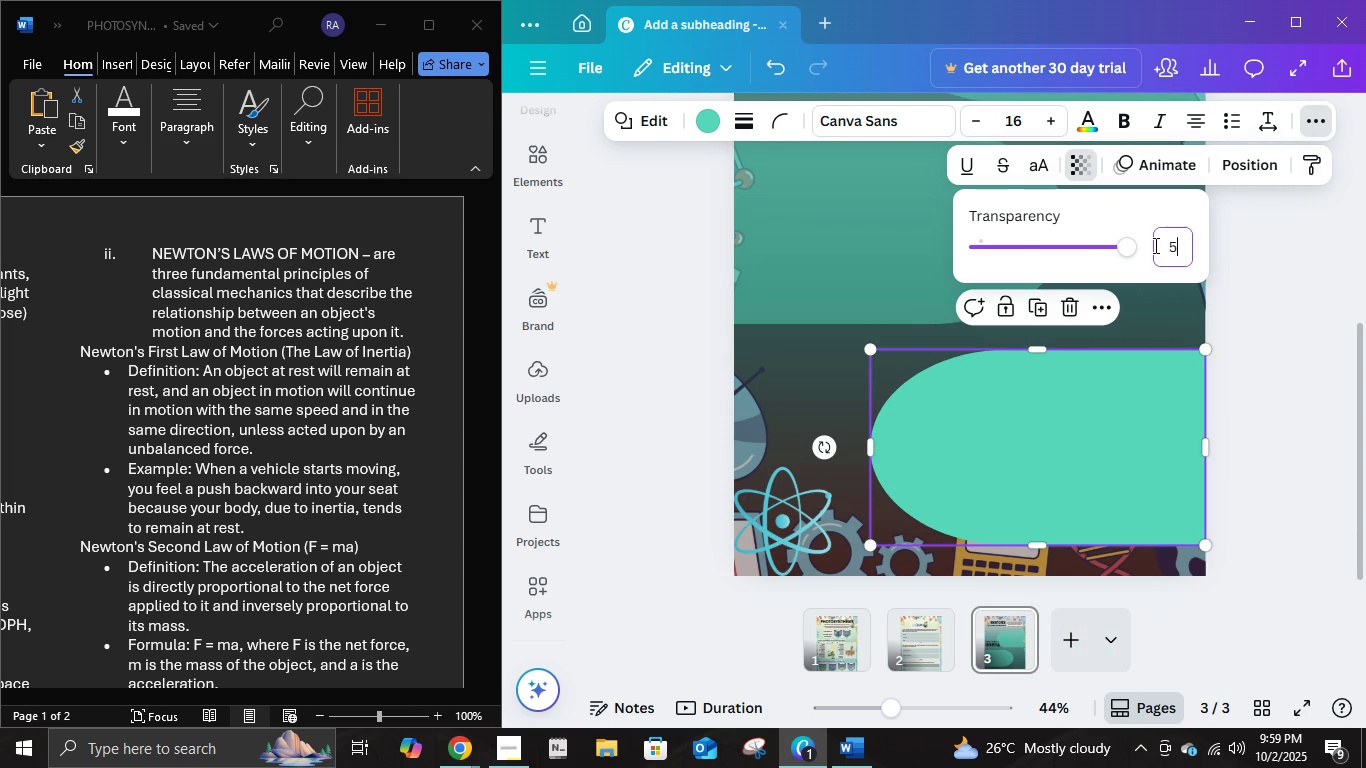 
key(Numpad5)
 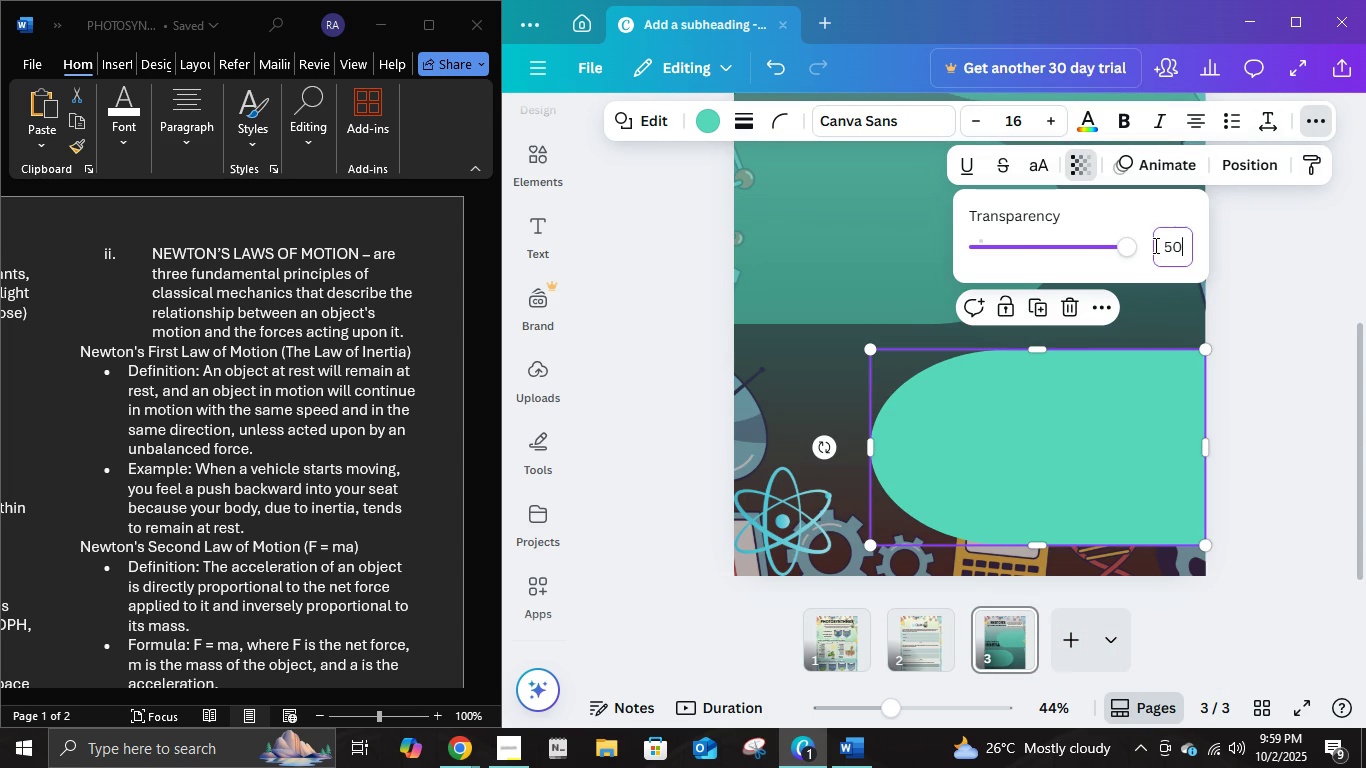 
key(Numpad0)
 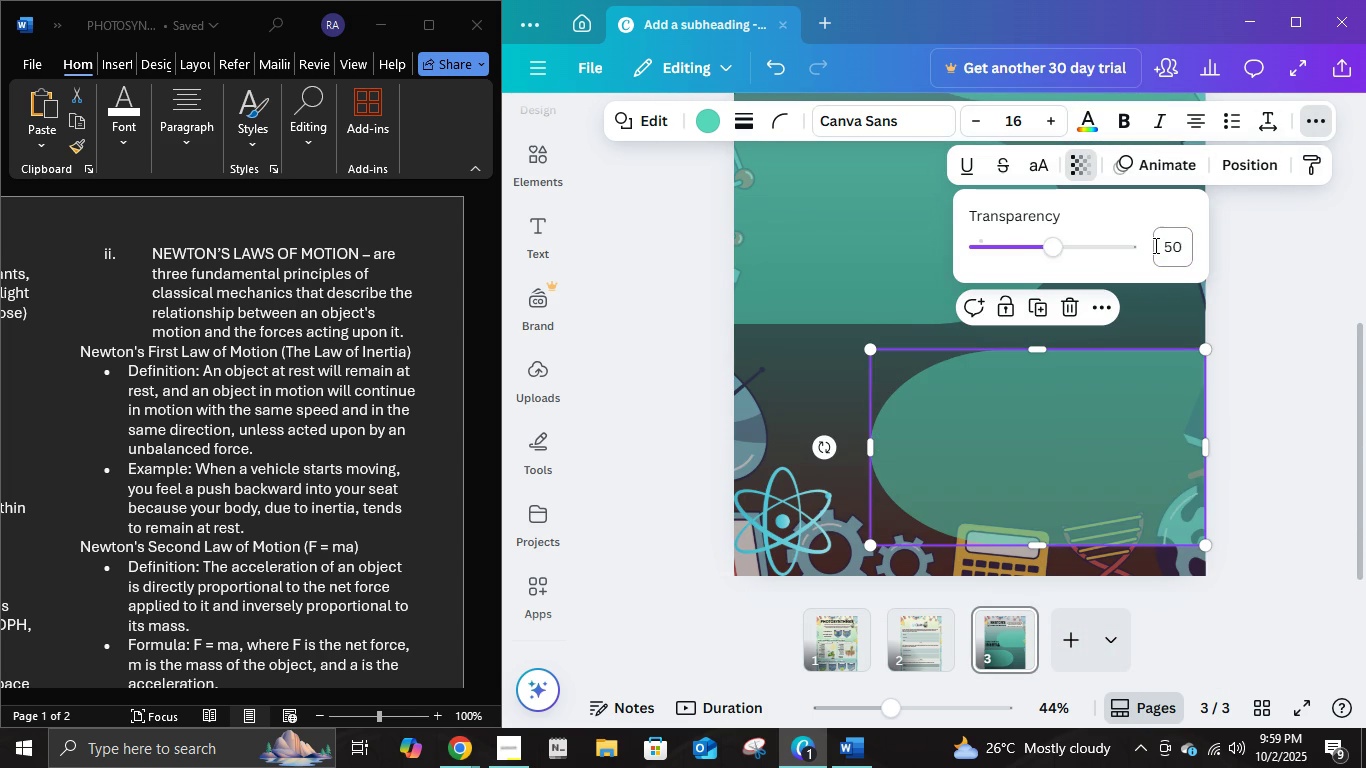 
key(NumpadEnter)
 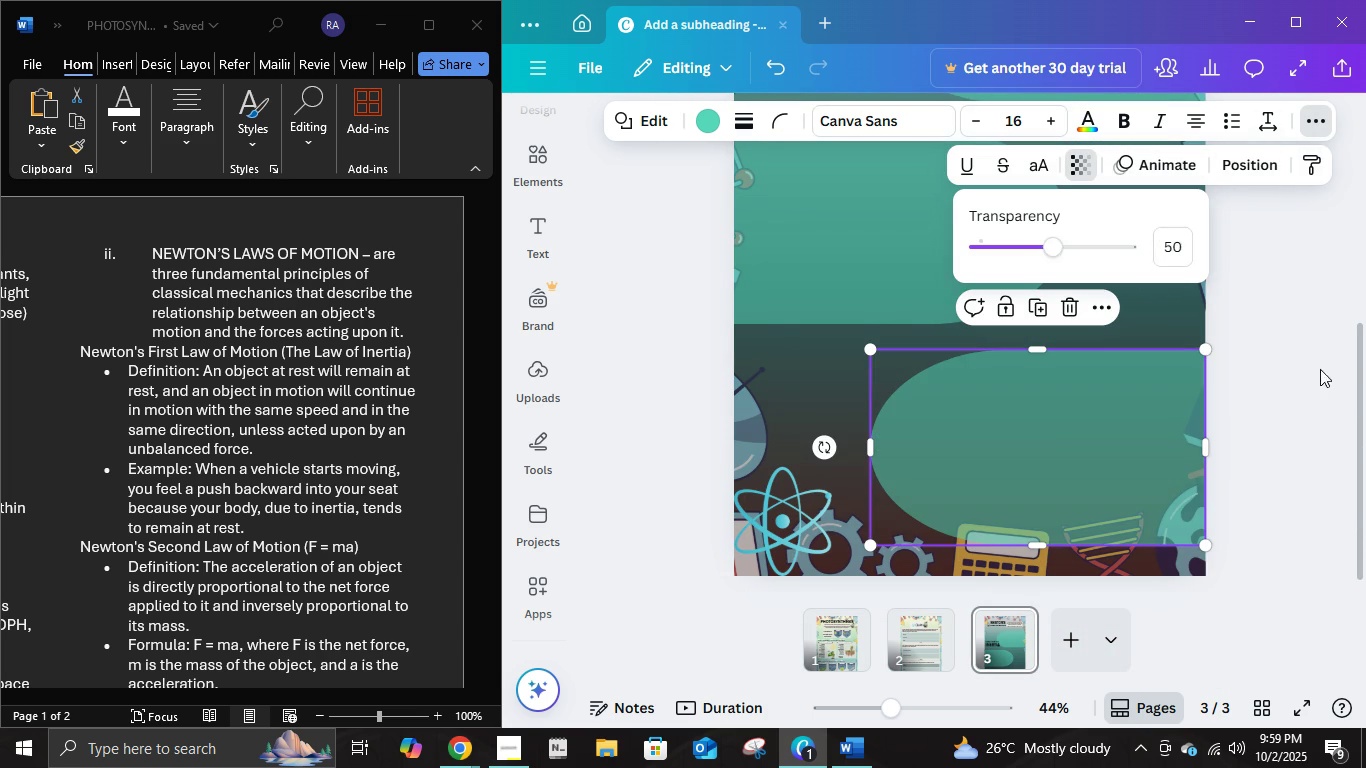 
left_click([1347, 388])
 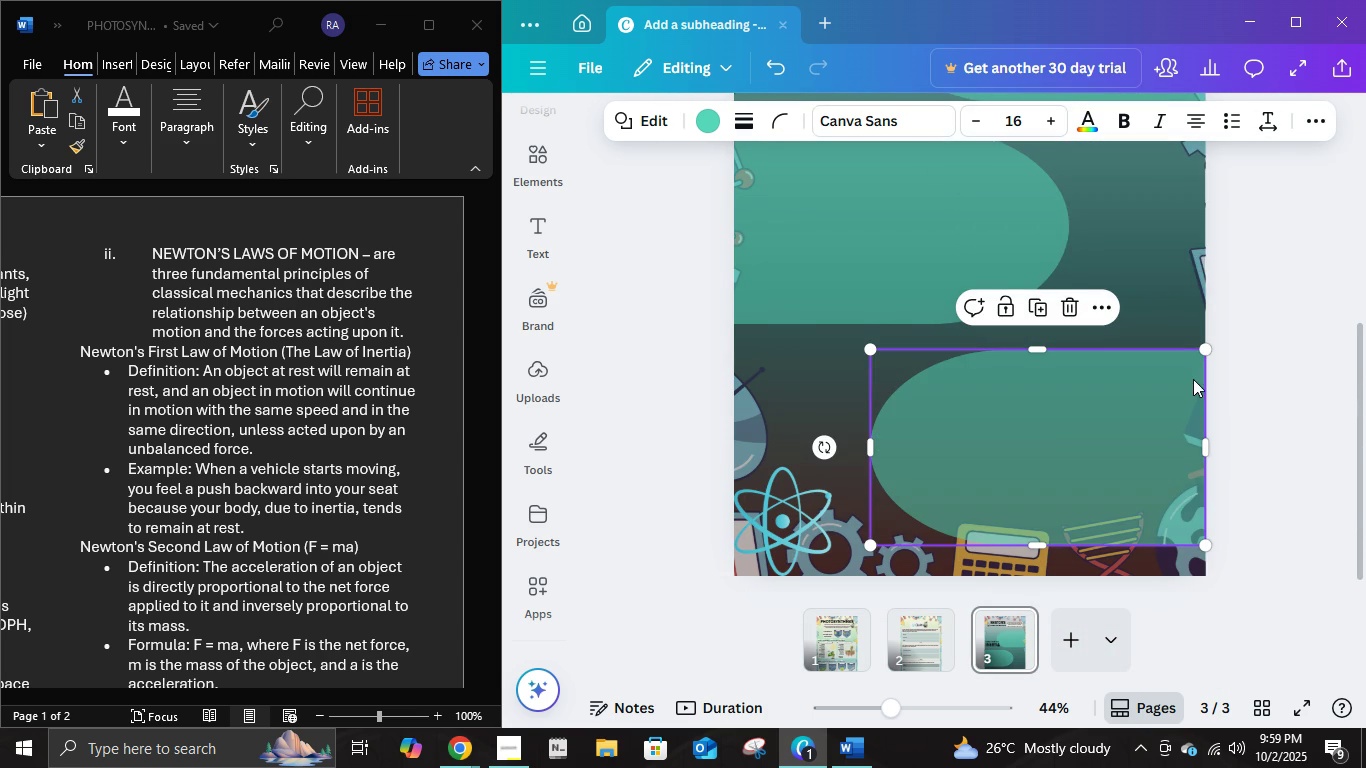 
scroll: coordinate [1193, 379], scroll_direction: up, amount: 3.0